 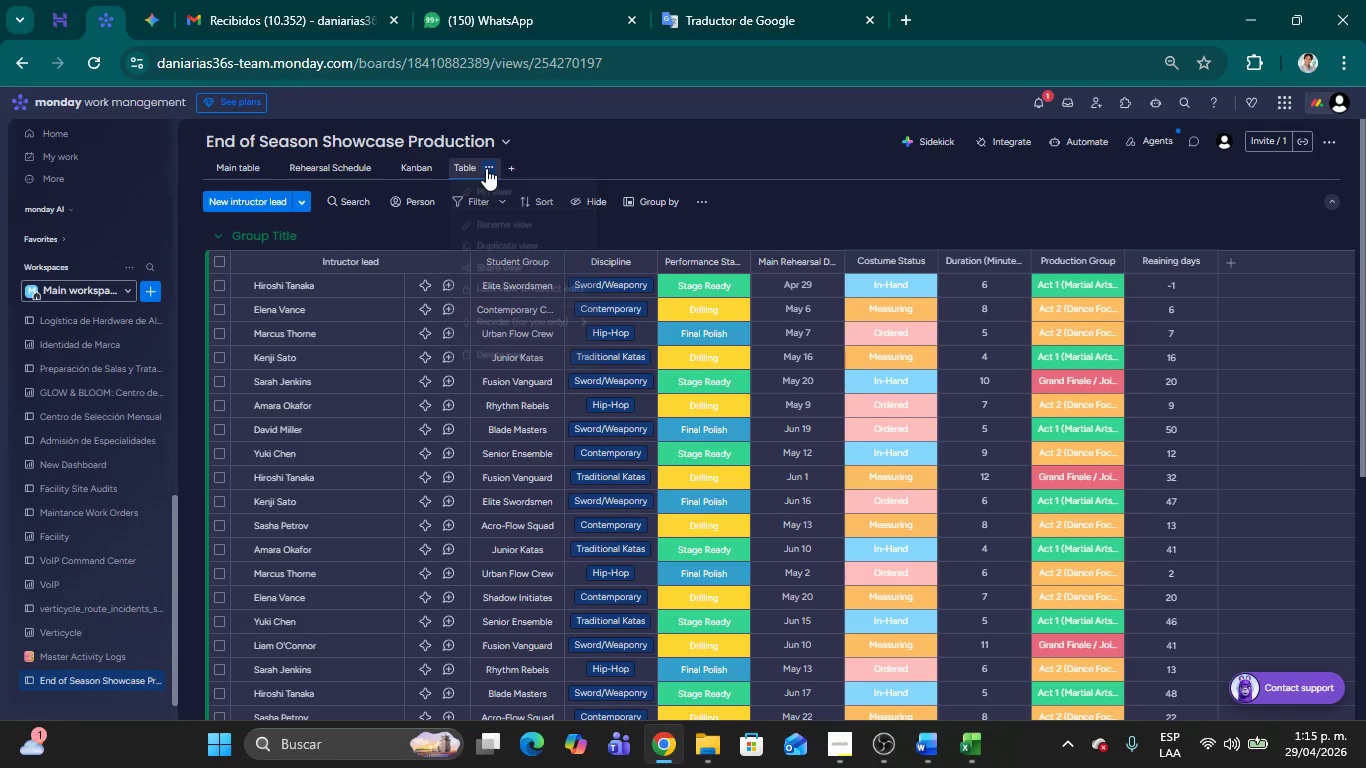 
left_click([524, 234])
 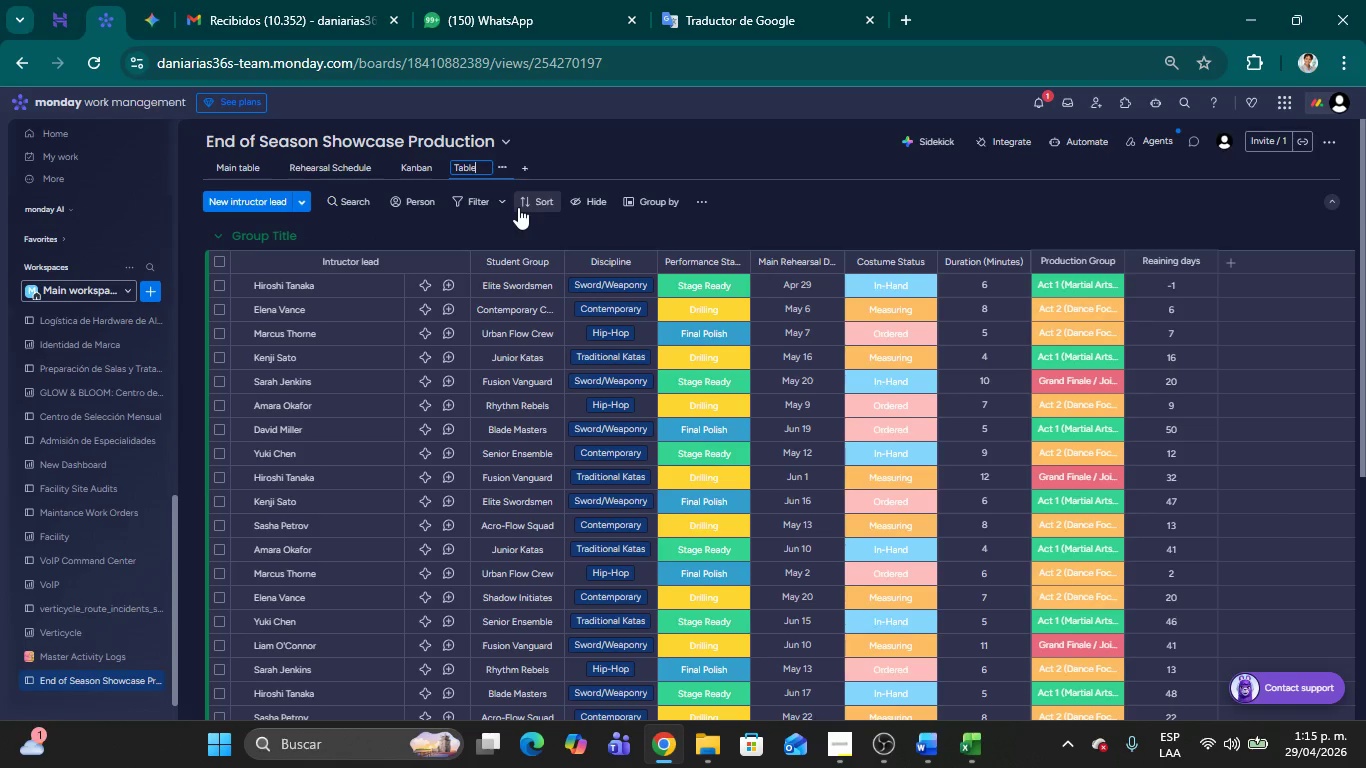 
key(Backspace)
 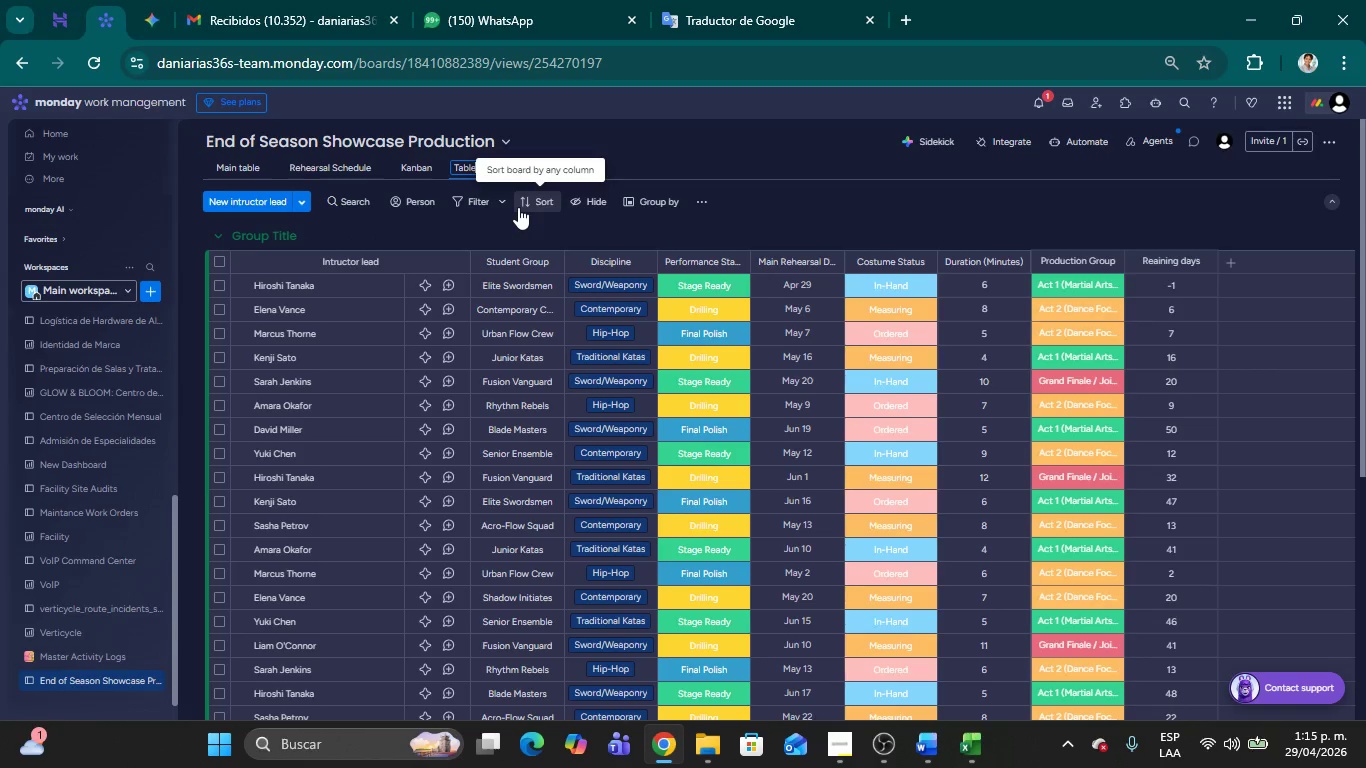 
key(Backspace)
 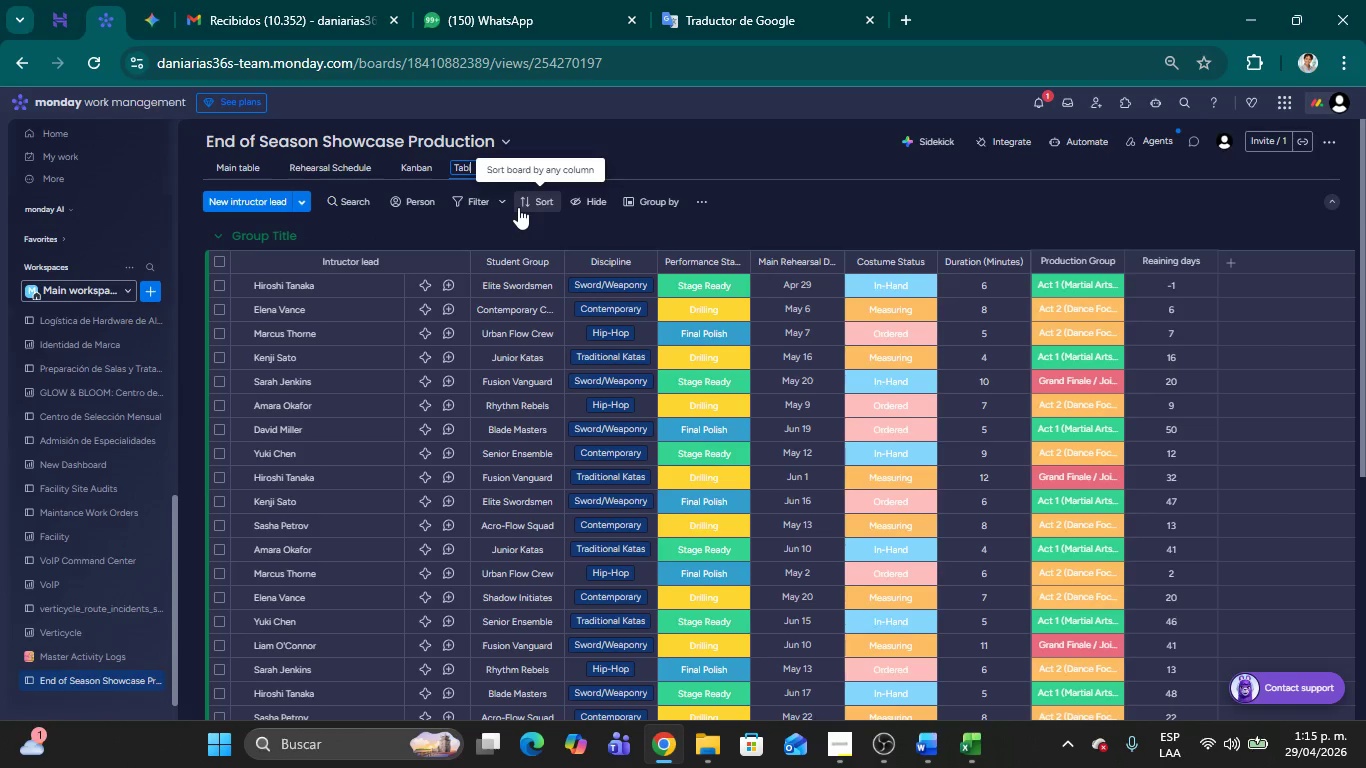 
key(Backspace)
 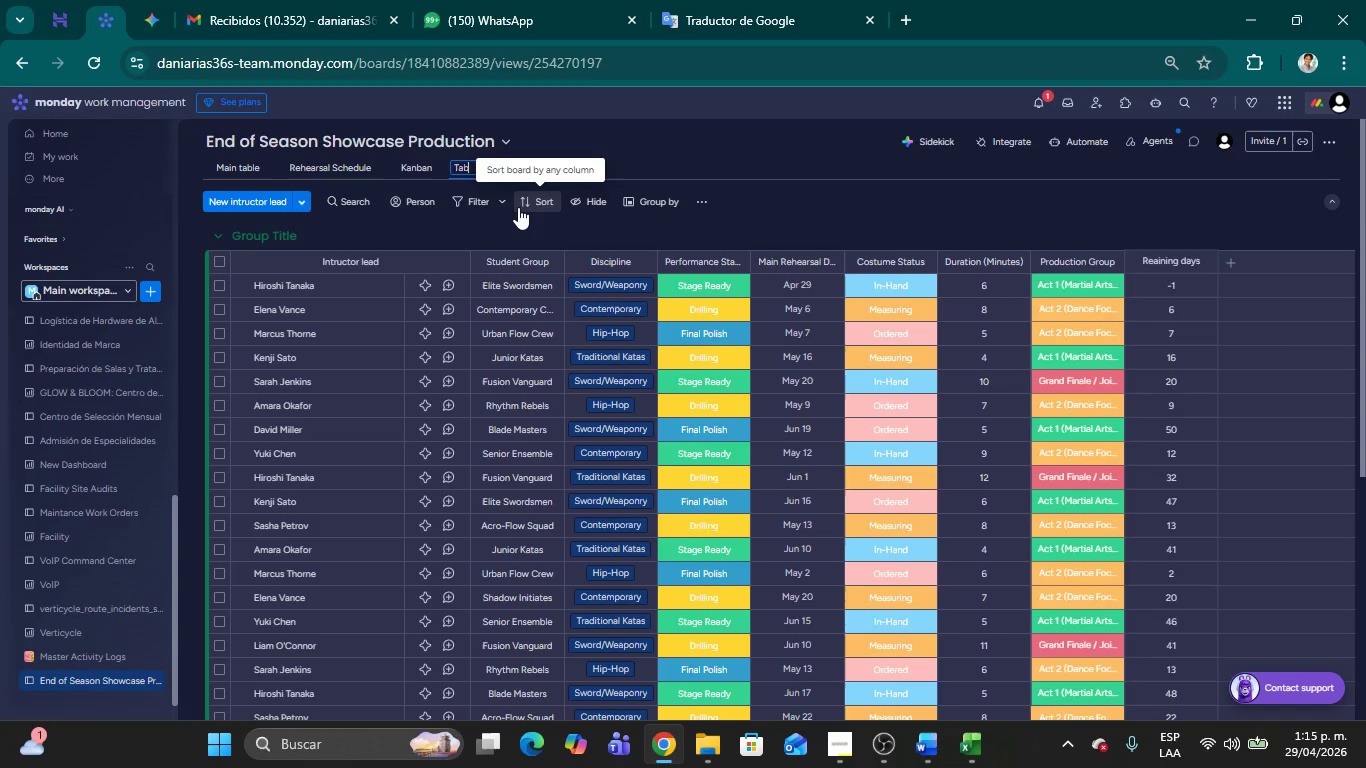 
key(Backspace)
 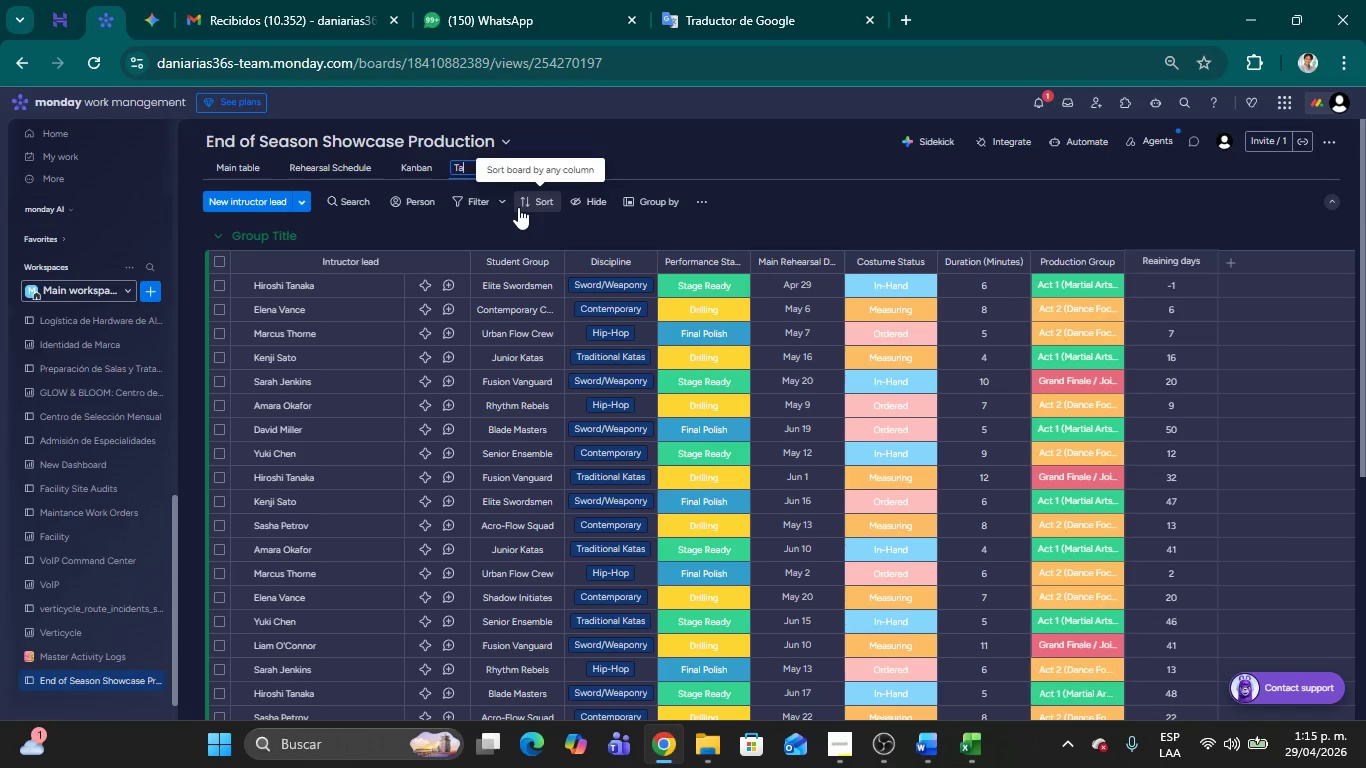 
key(Backspace)
 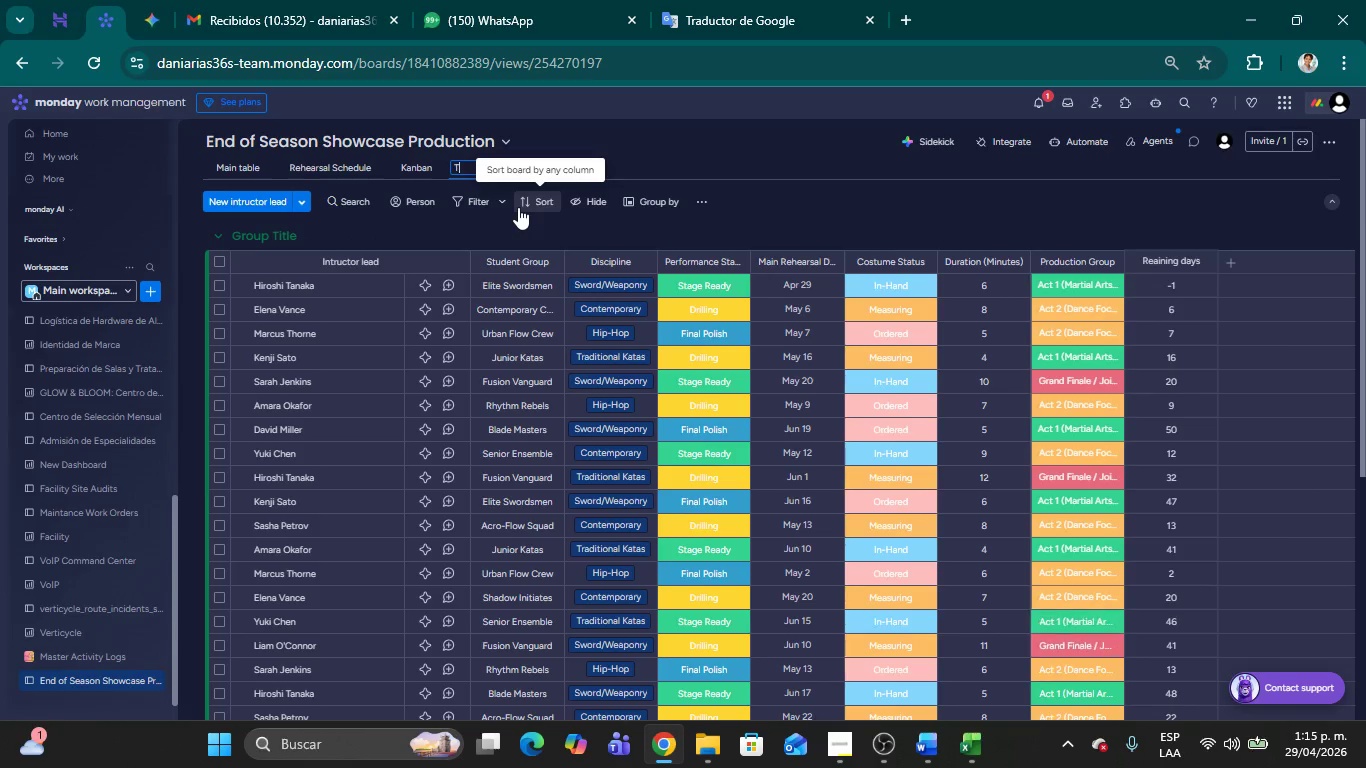 
key(Backspace)
 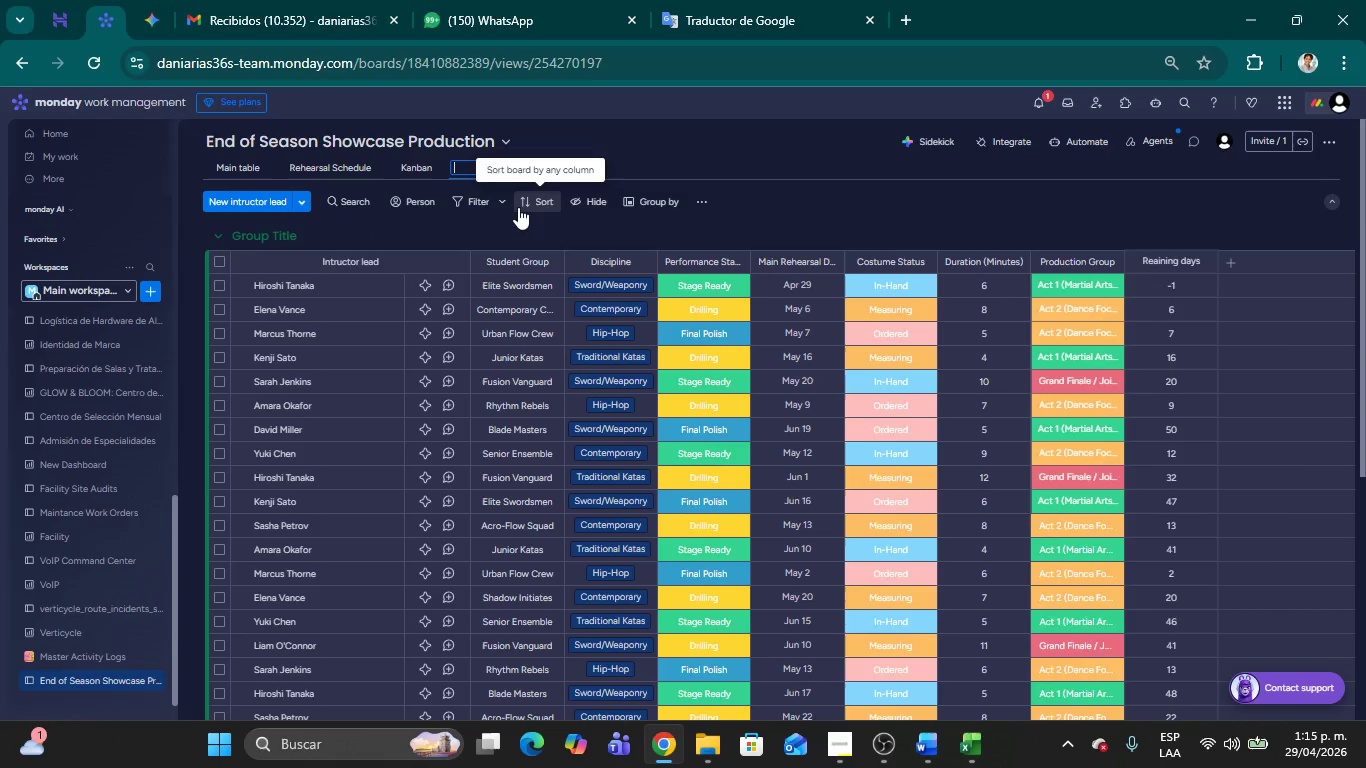 
key(Control+V)
 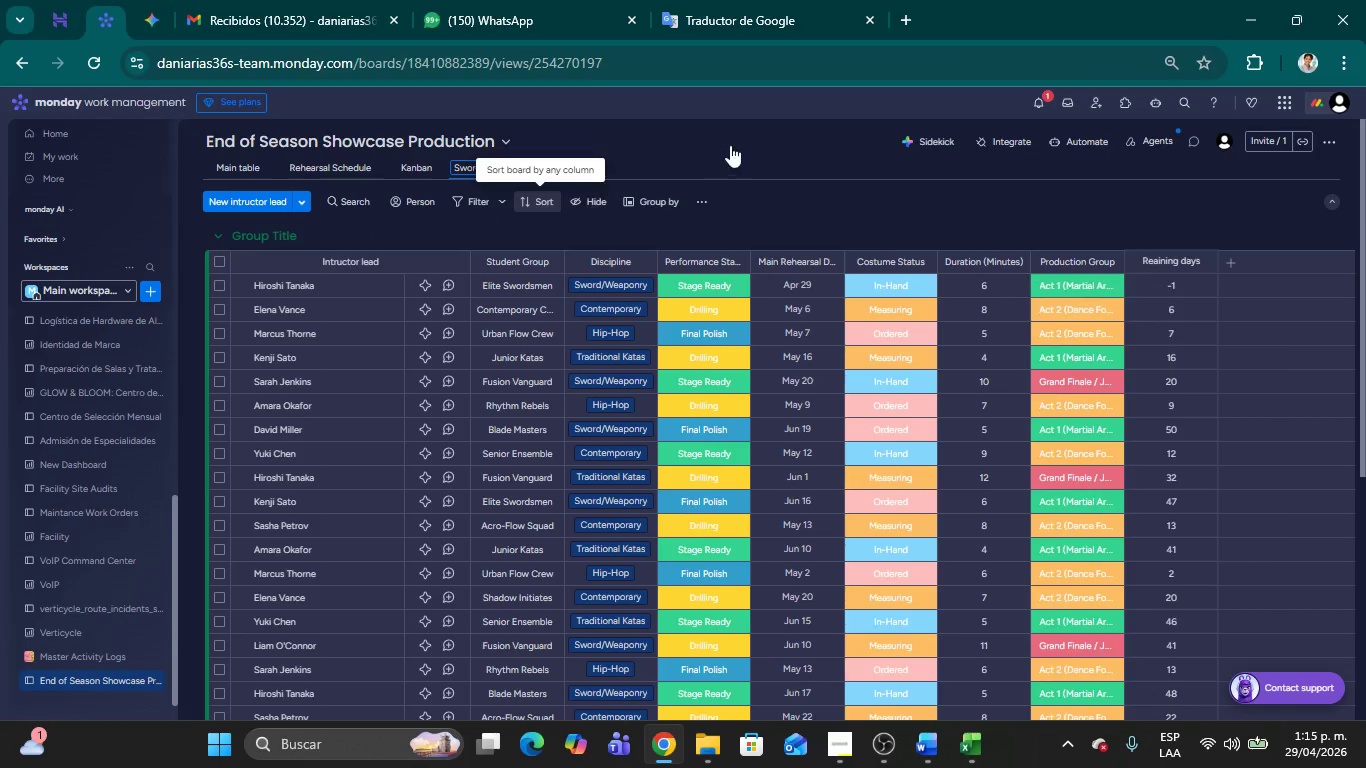 
left_click([732, 143])
 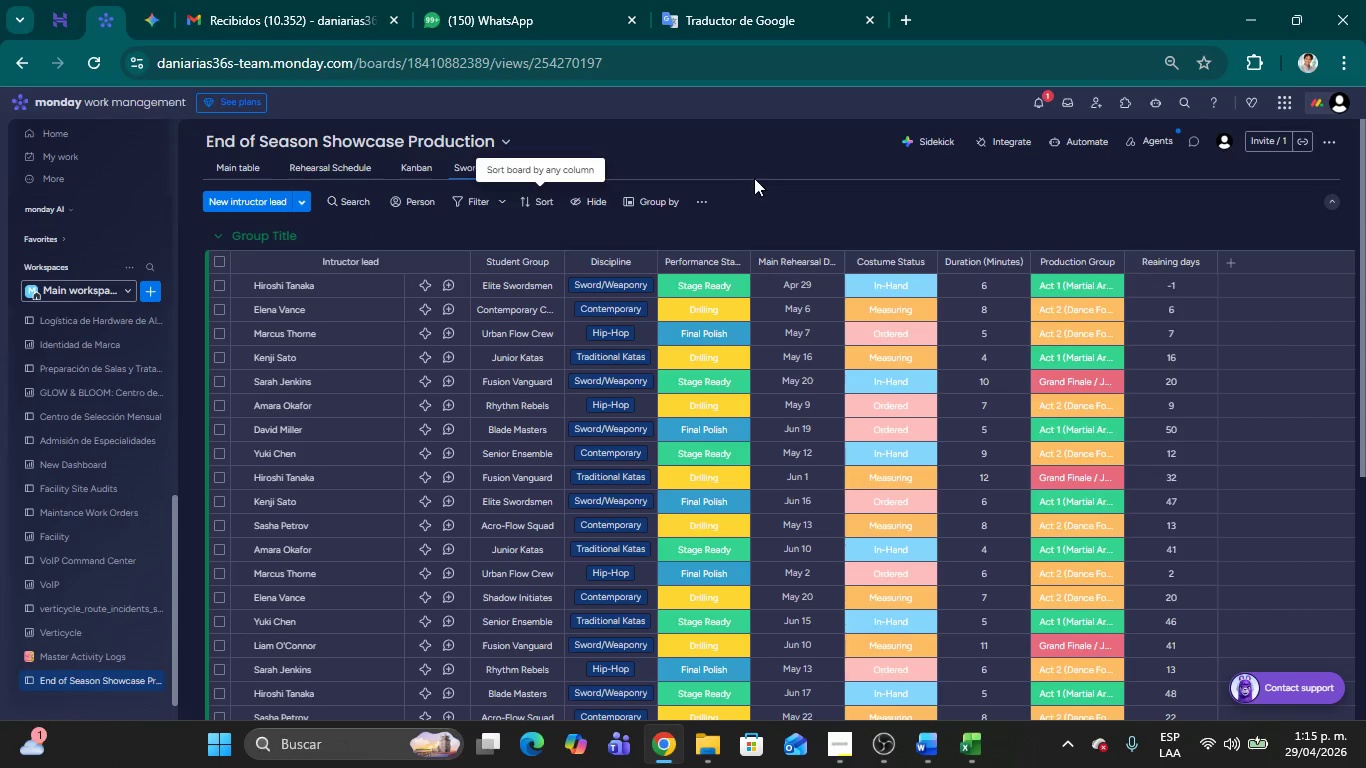 
left_click([747, 157])
 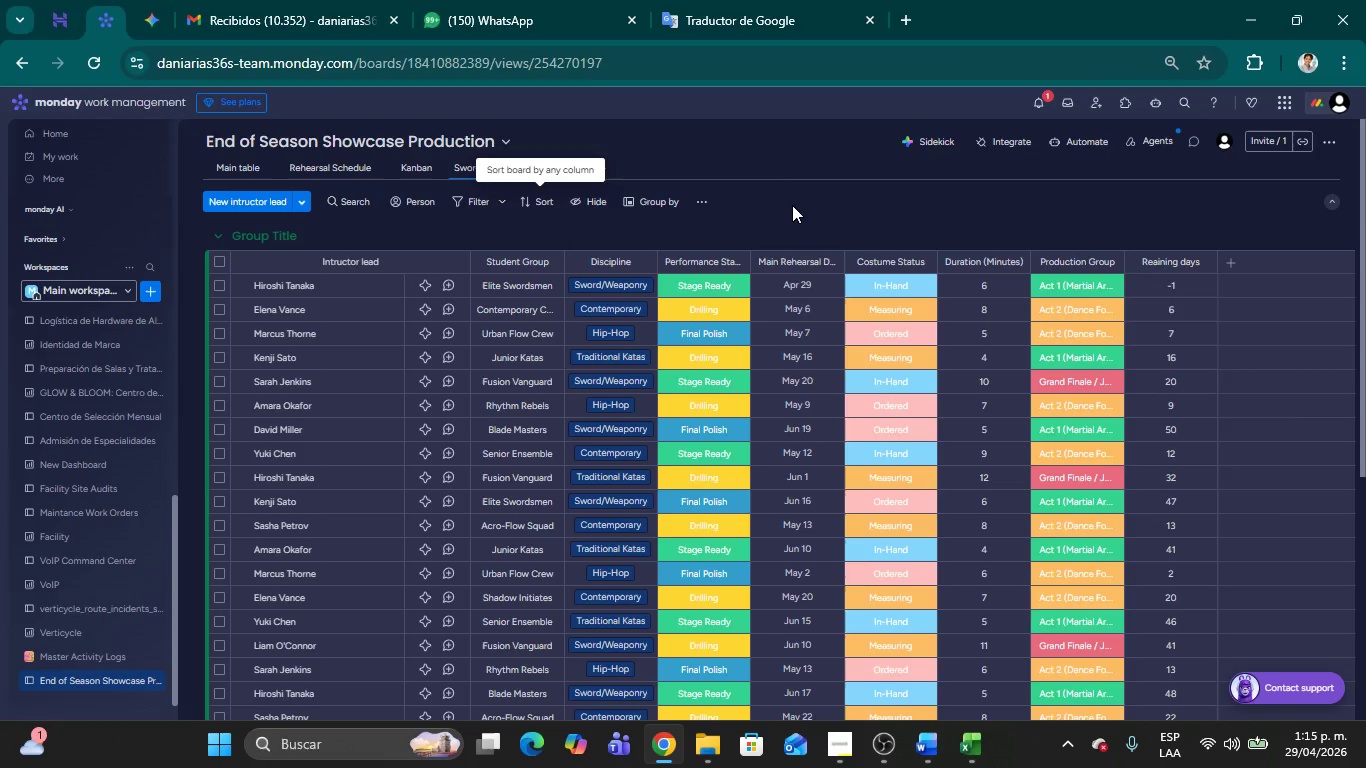 
left_click([792, 206])
 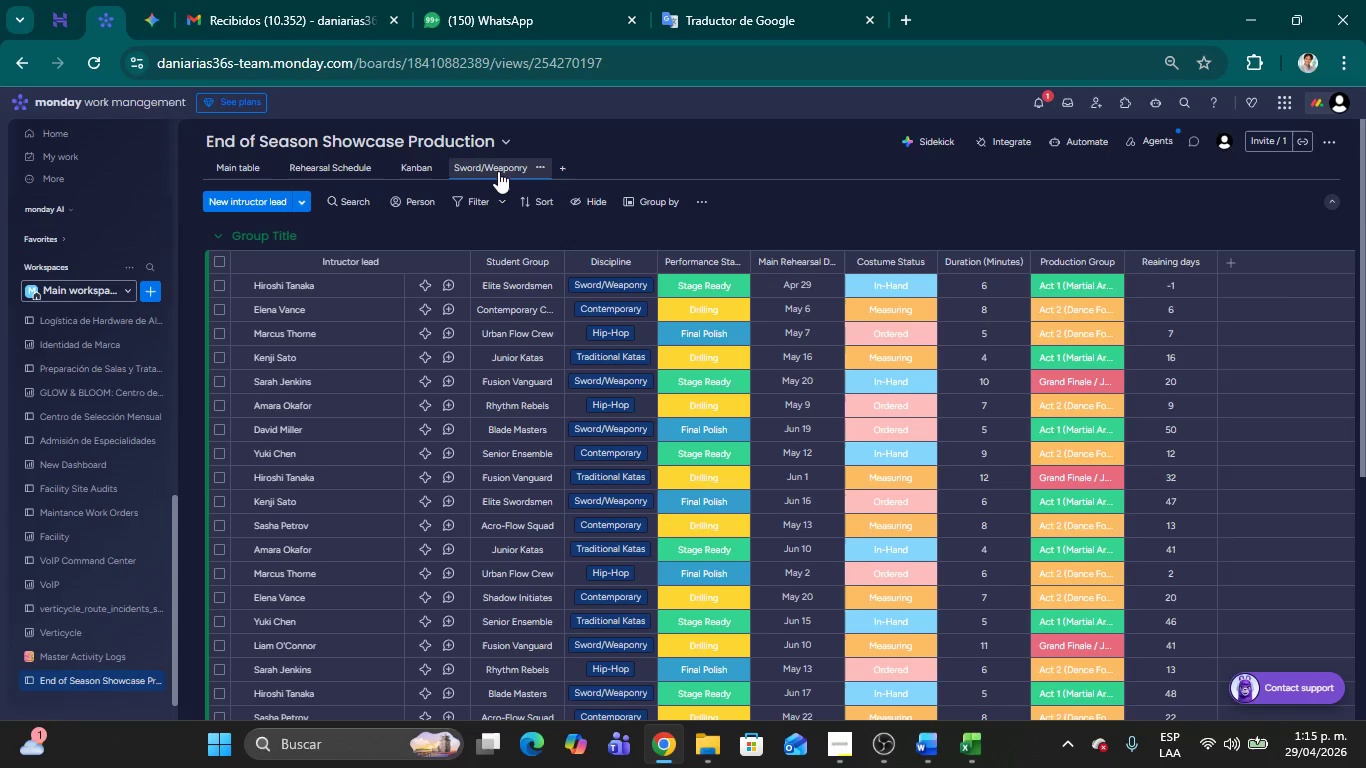 
left_click([498, 171])
 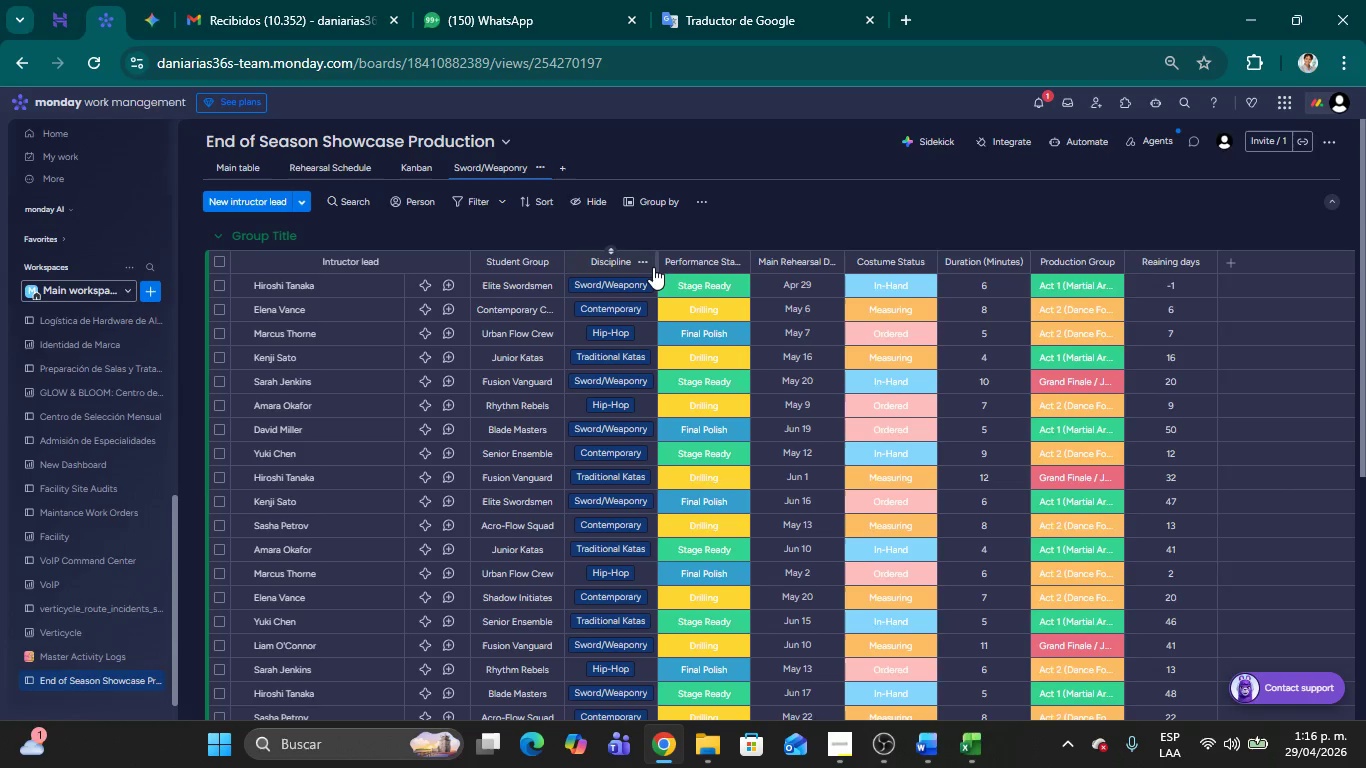 
wait(6.77)
 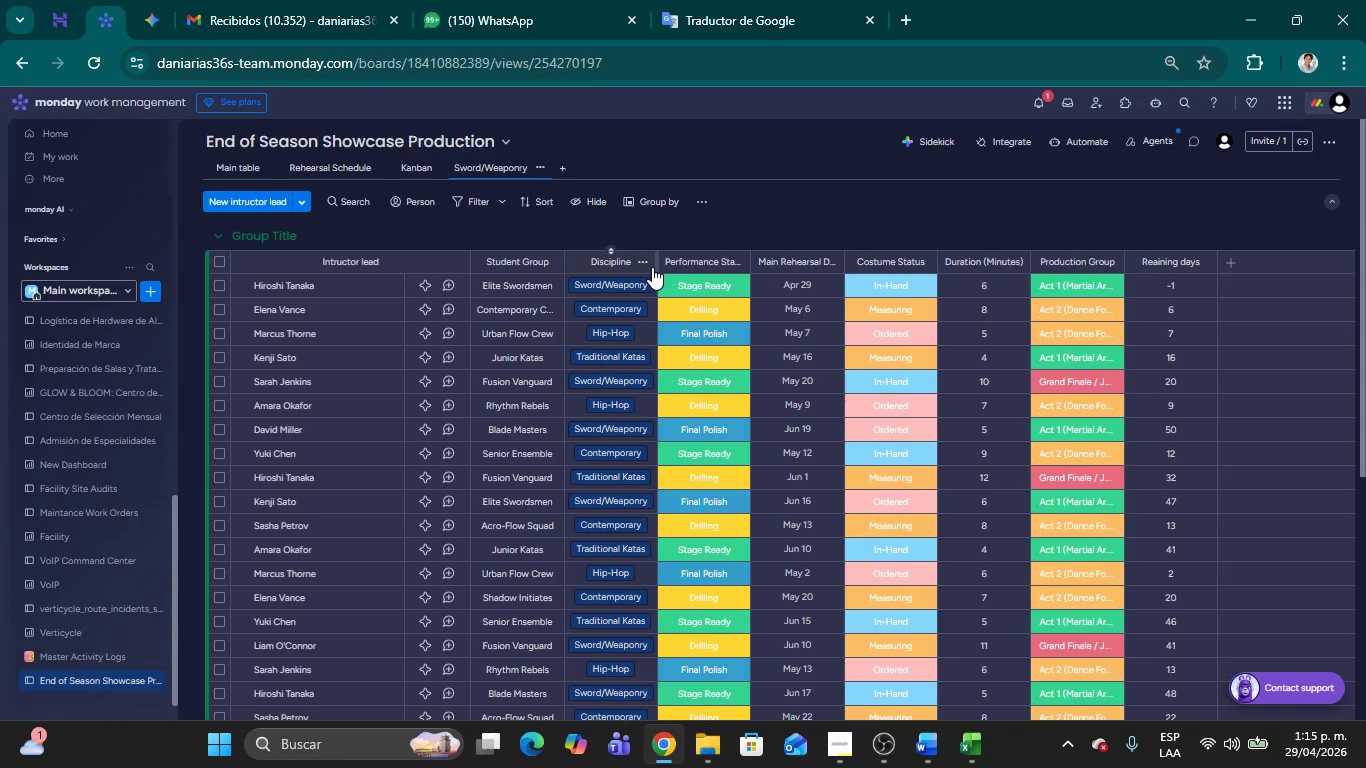 
left_click([476, 204])
 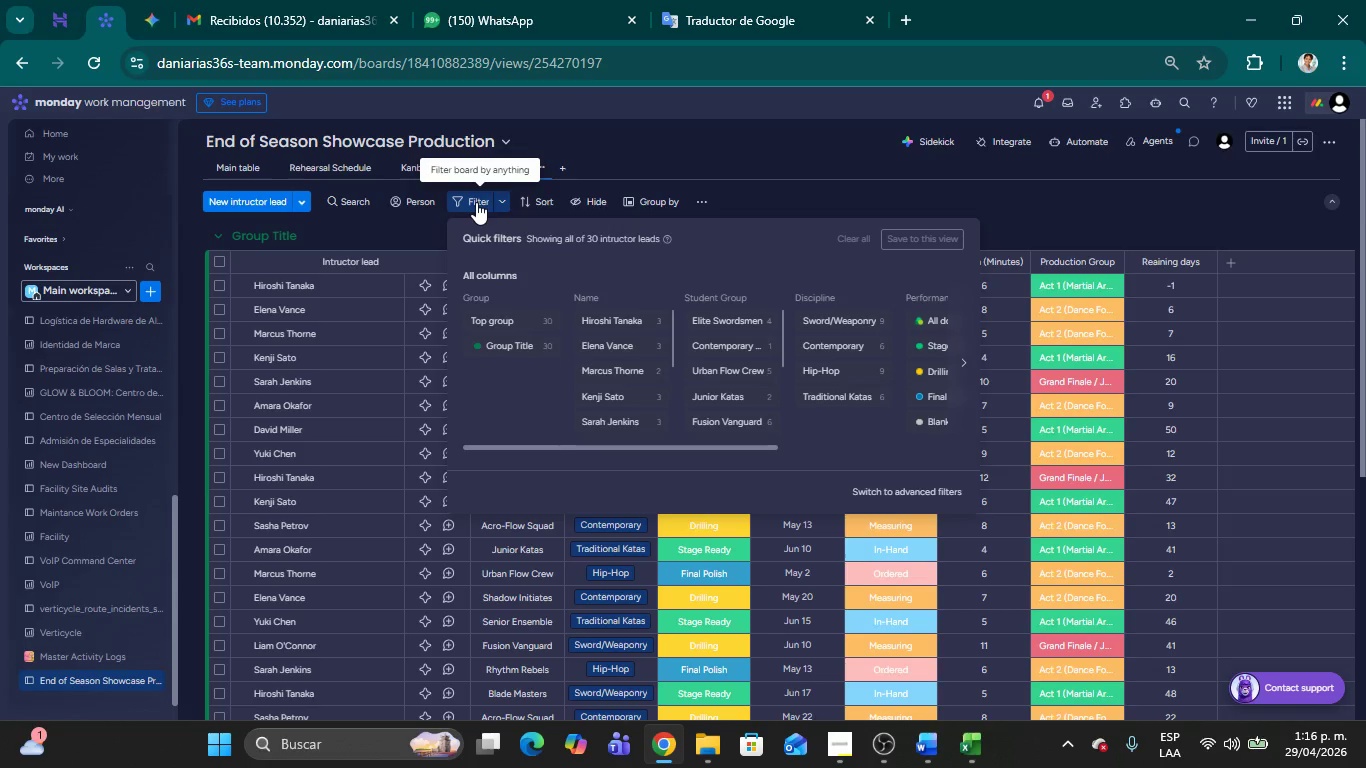 
wait(9.22)
 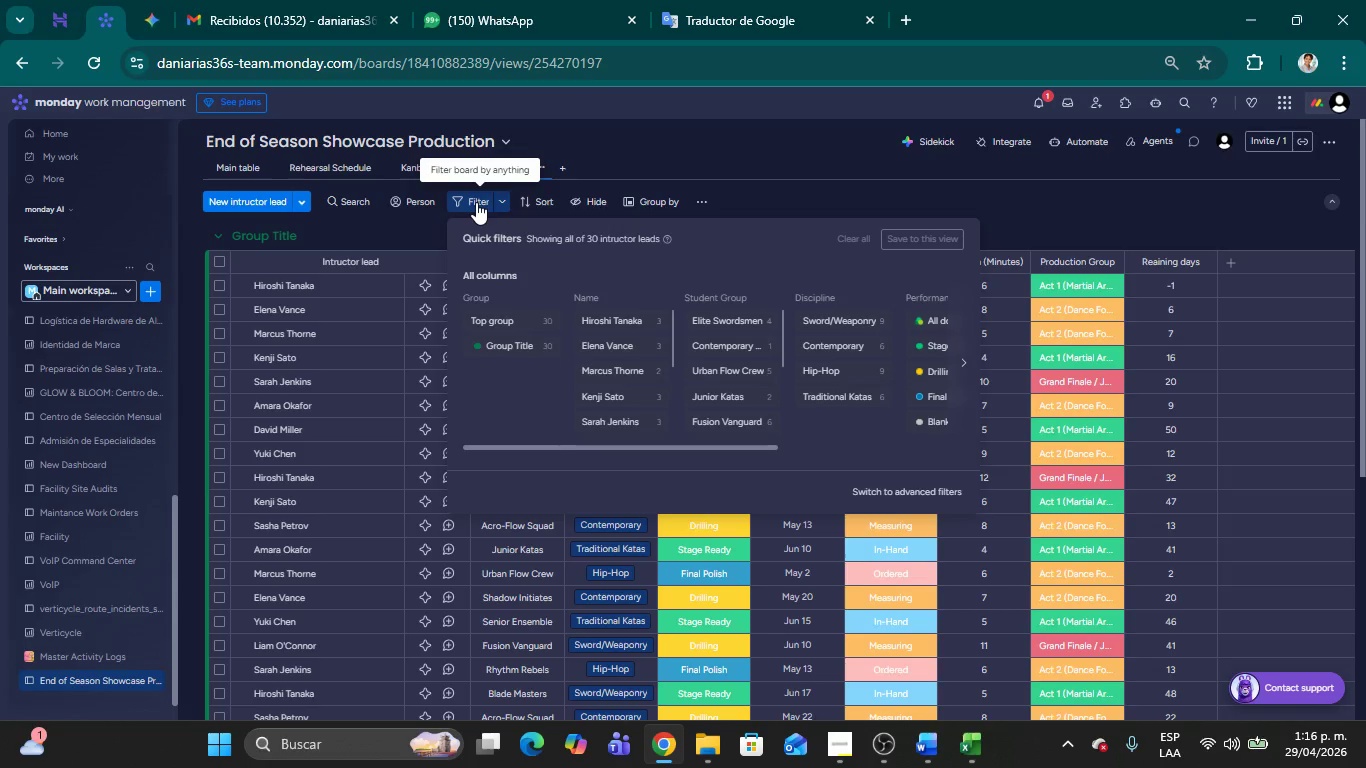 
left_click([822, 320])
 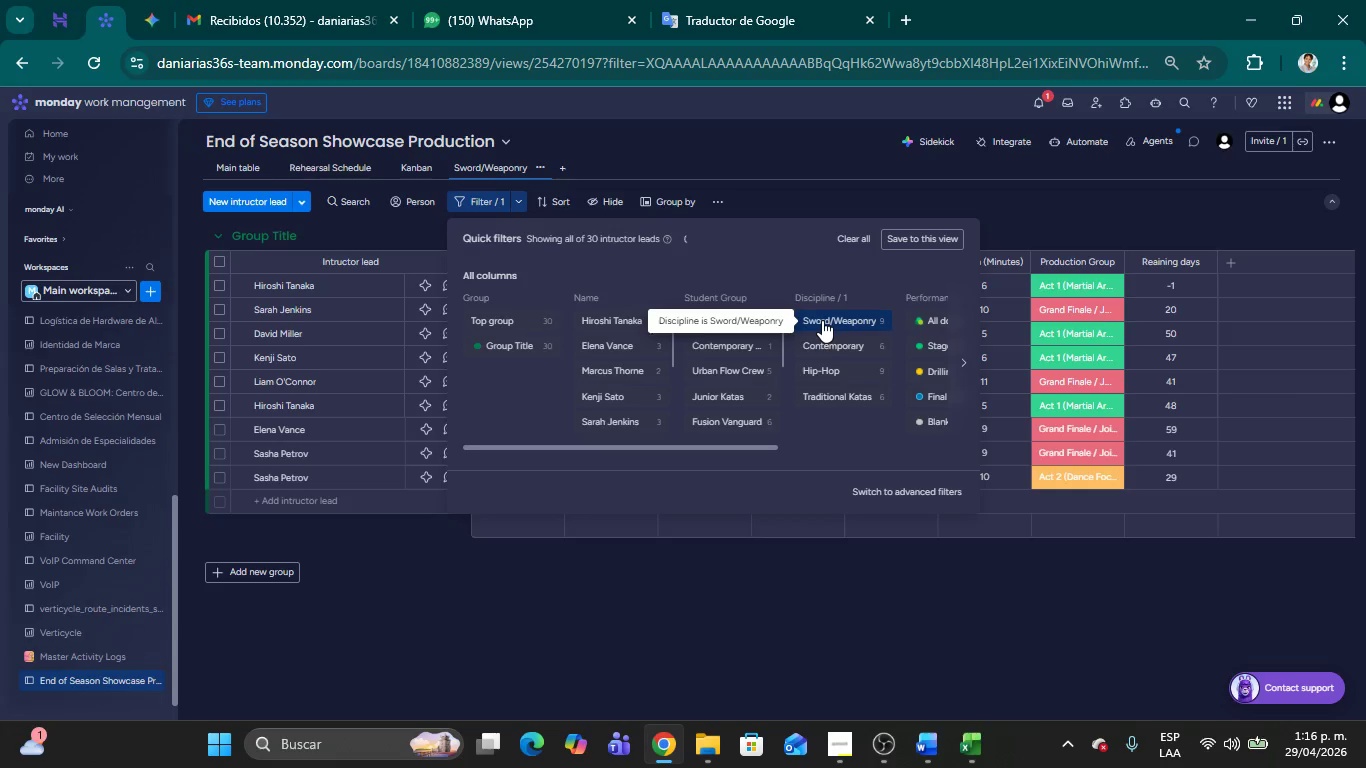 
mouse_move([847, 333])
 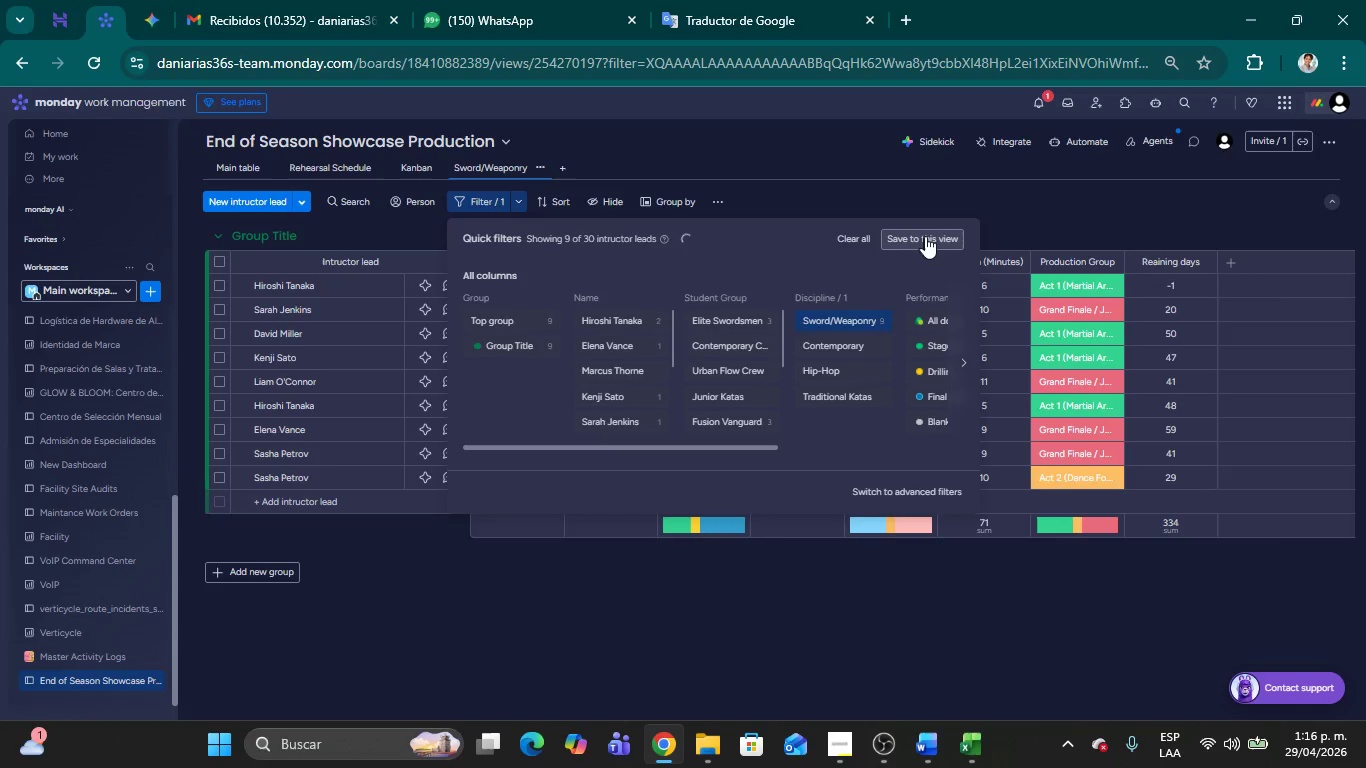 
left_click([925, 236])
 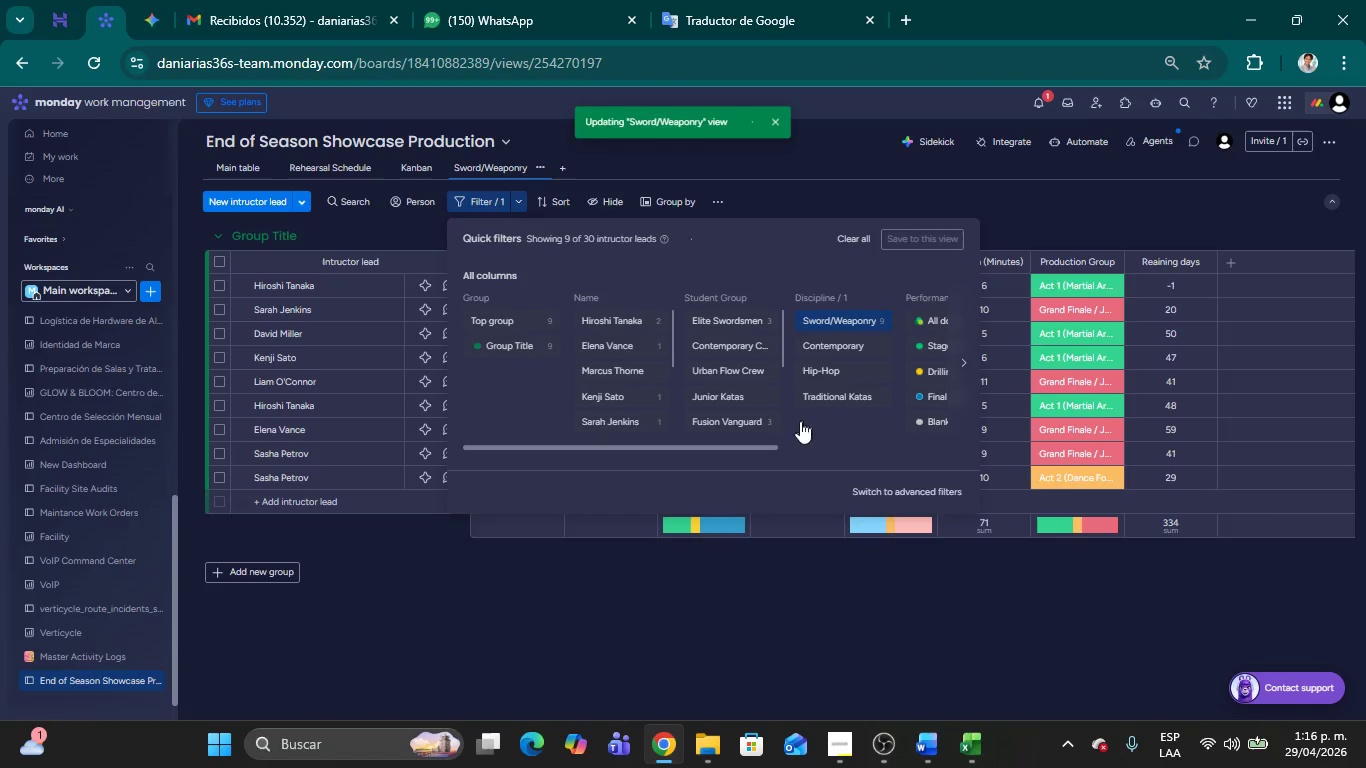 
mouse_move([696, 417])
 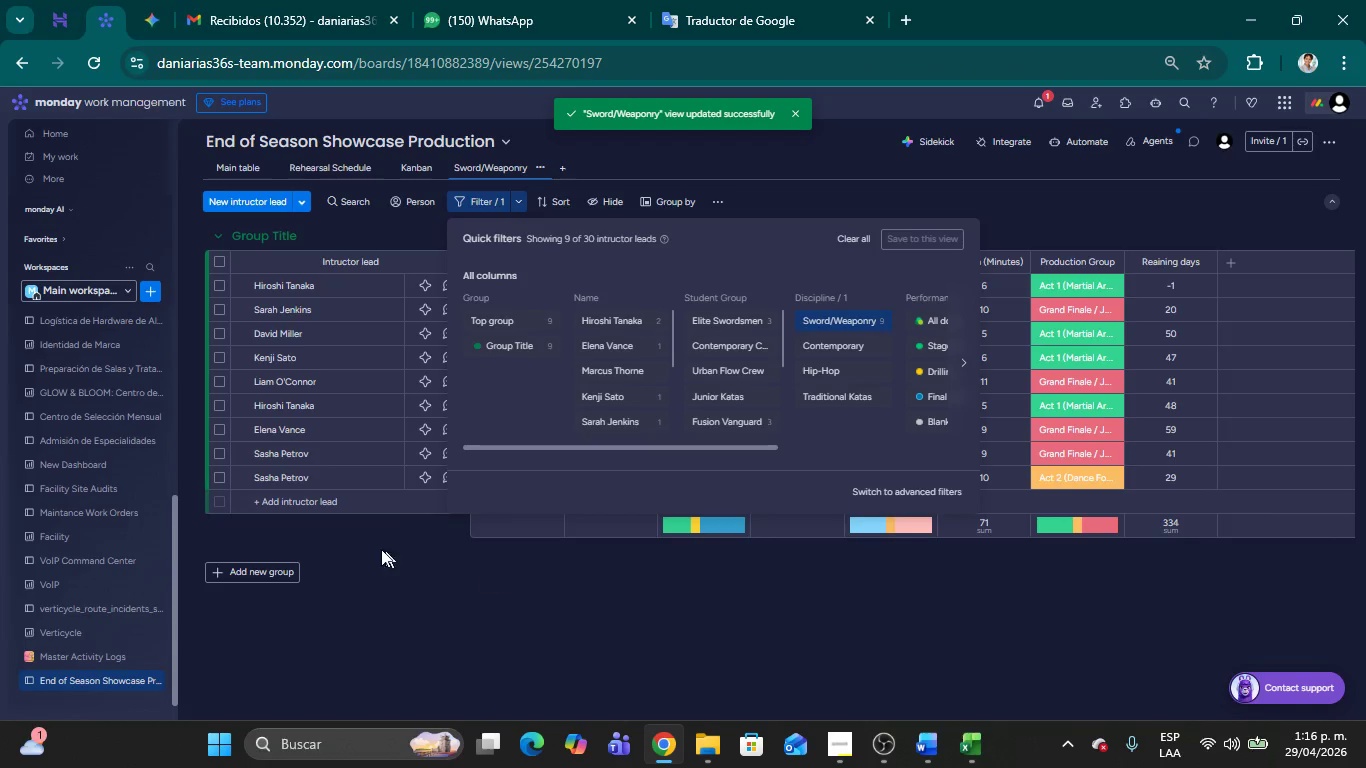 
left_click([442, 561])
 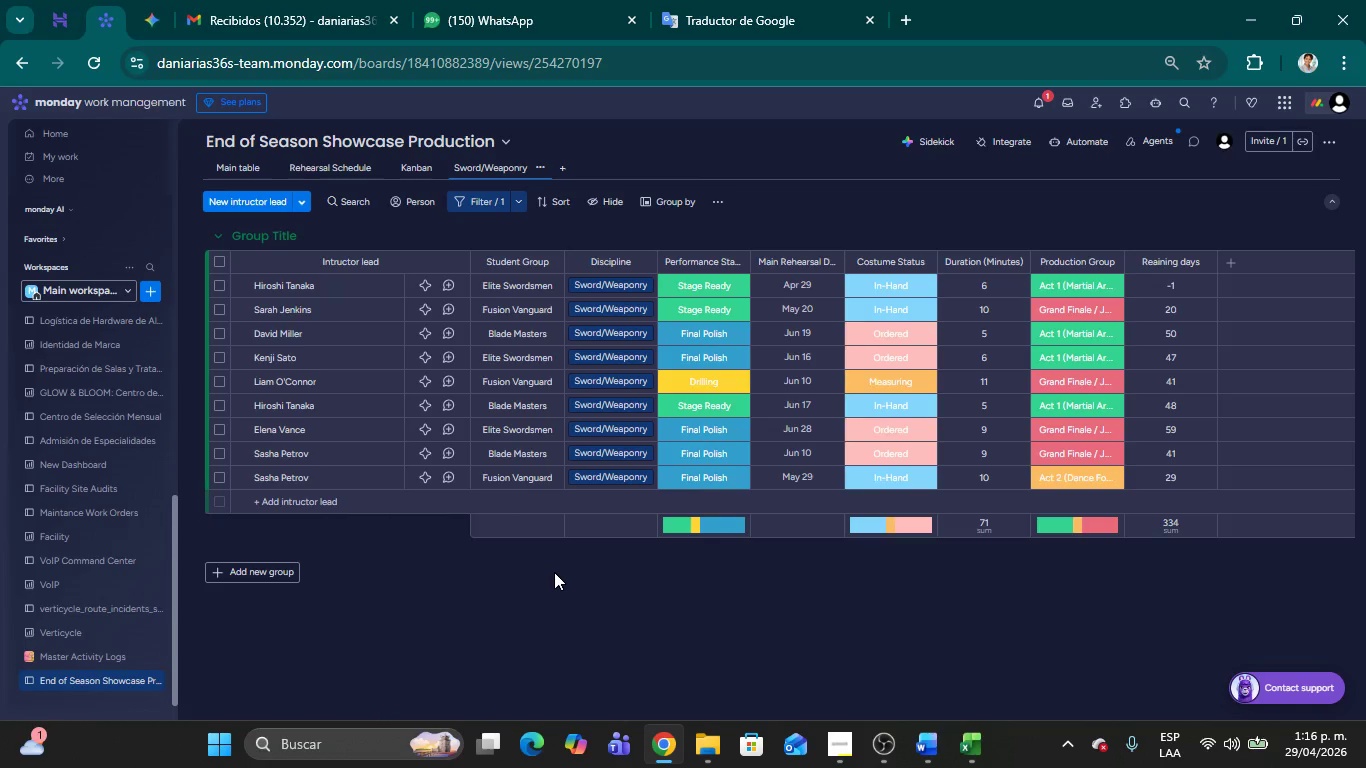 
wait(31.55)
 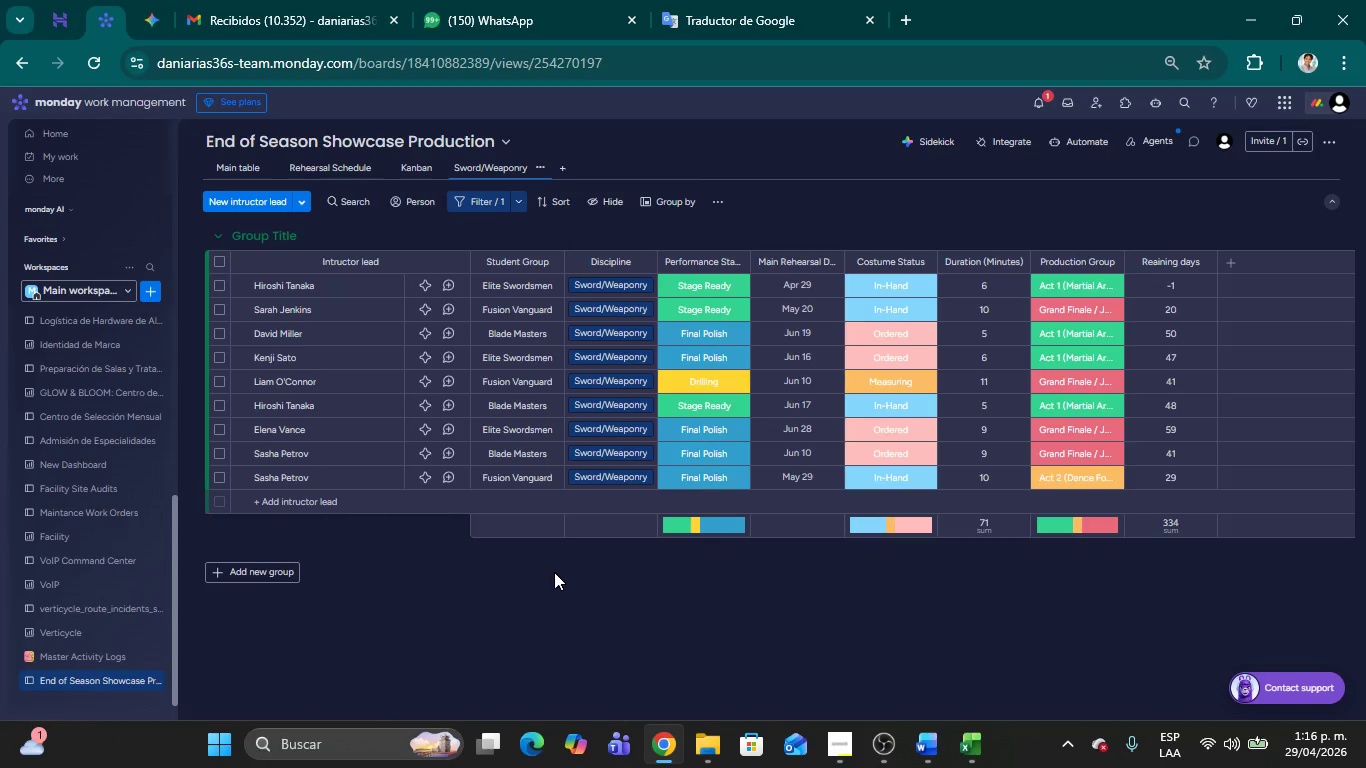 
left_click([639, 582])
 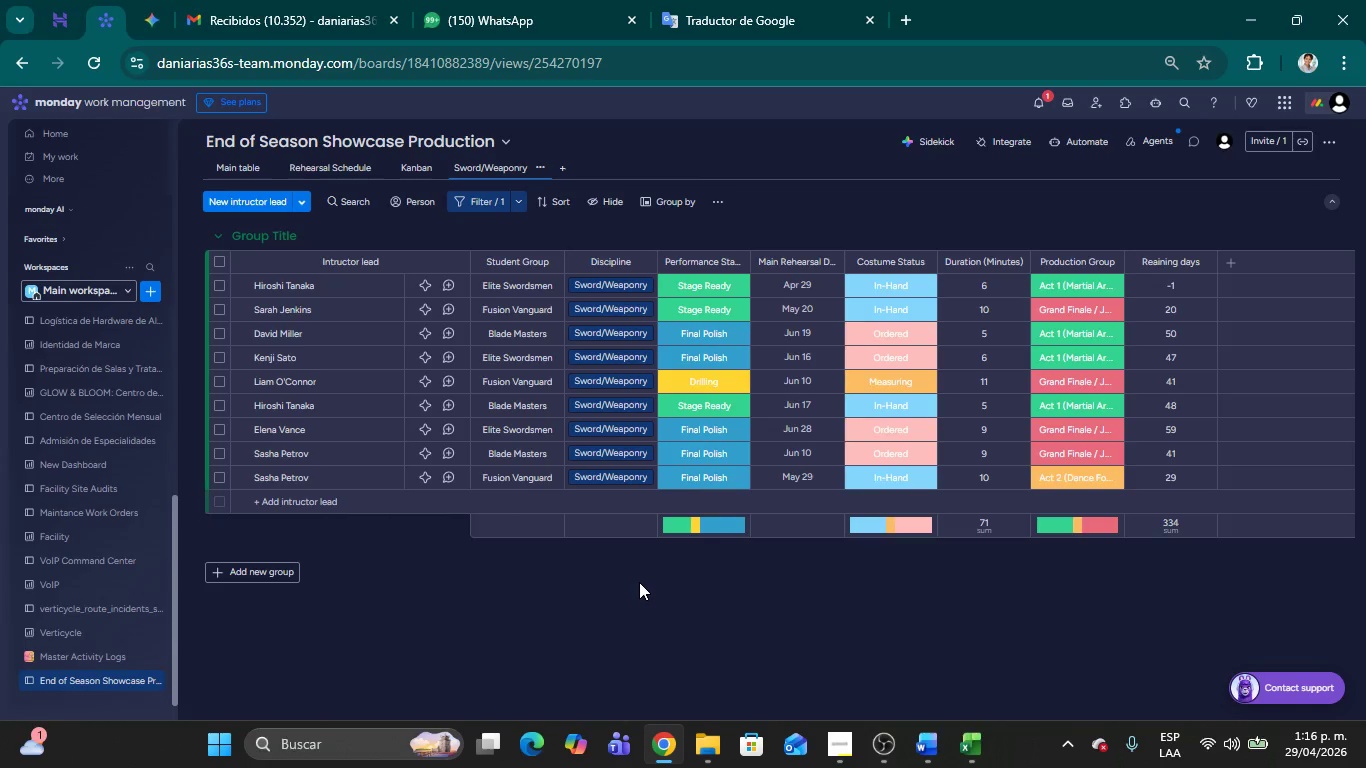 
left_click([639, 582])
 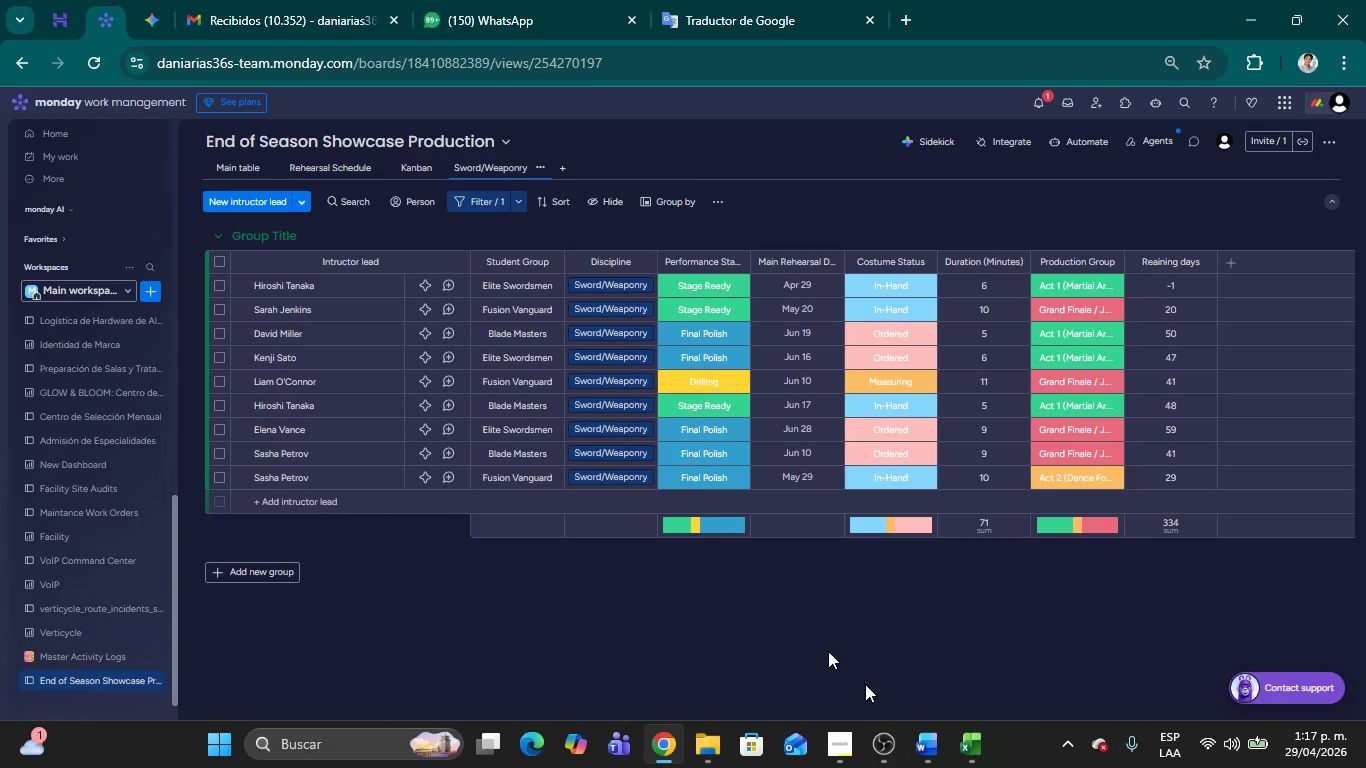 
left_click([840, 738])